 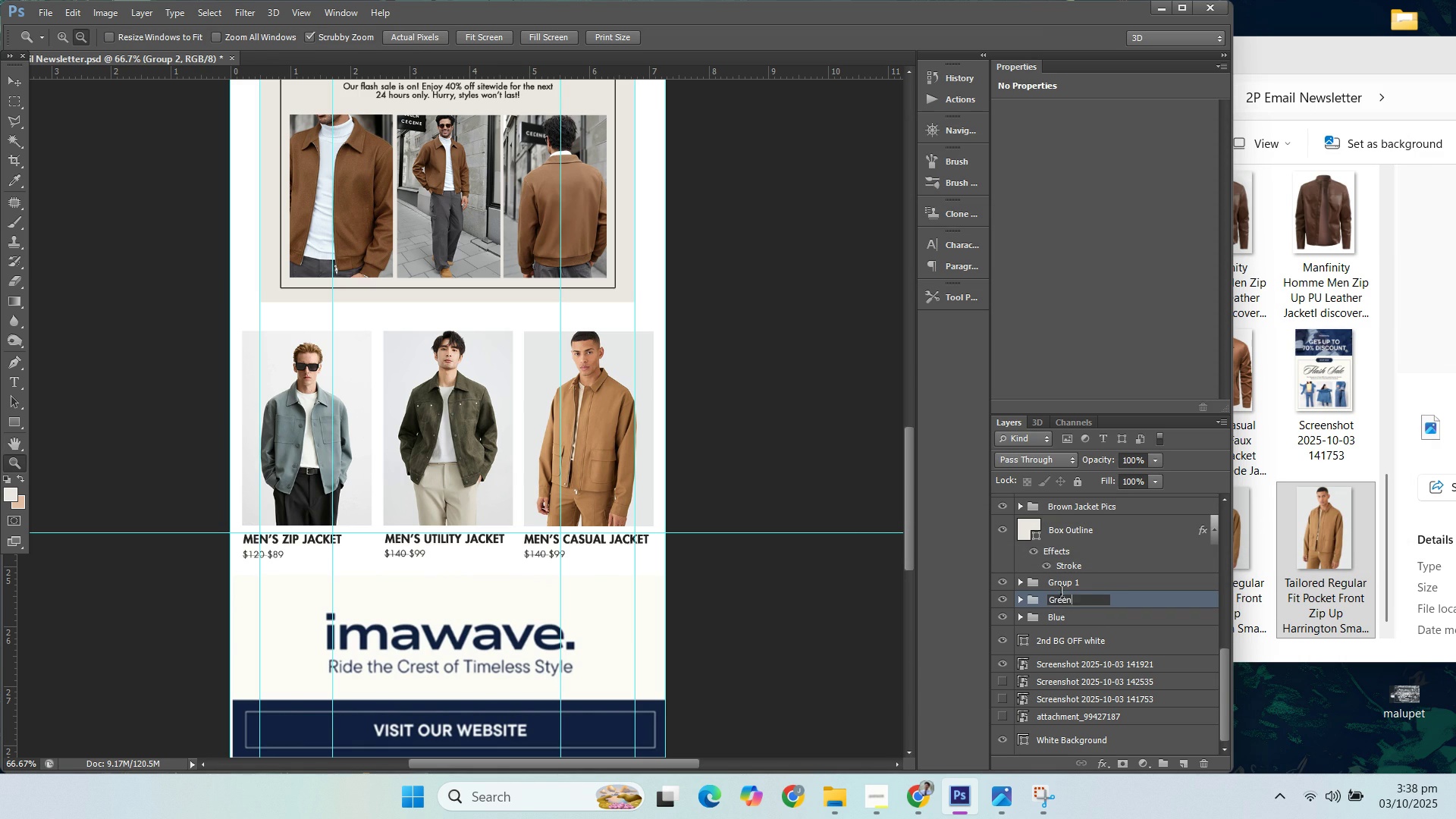 
key(Enter)
 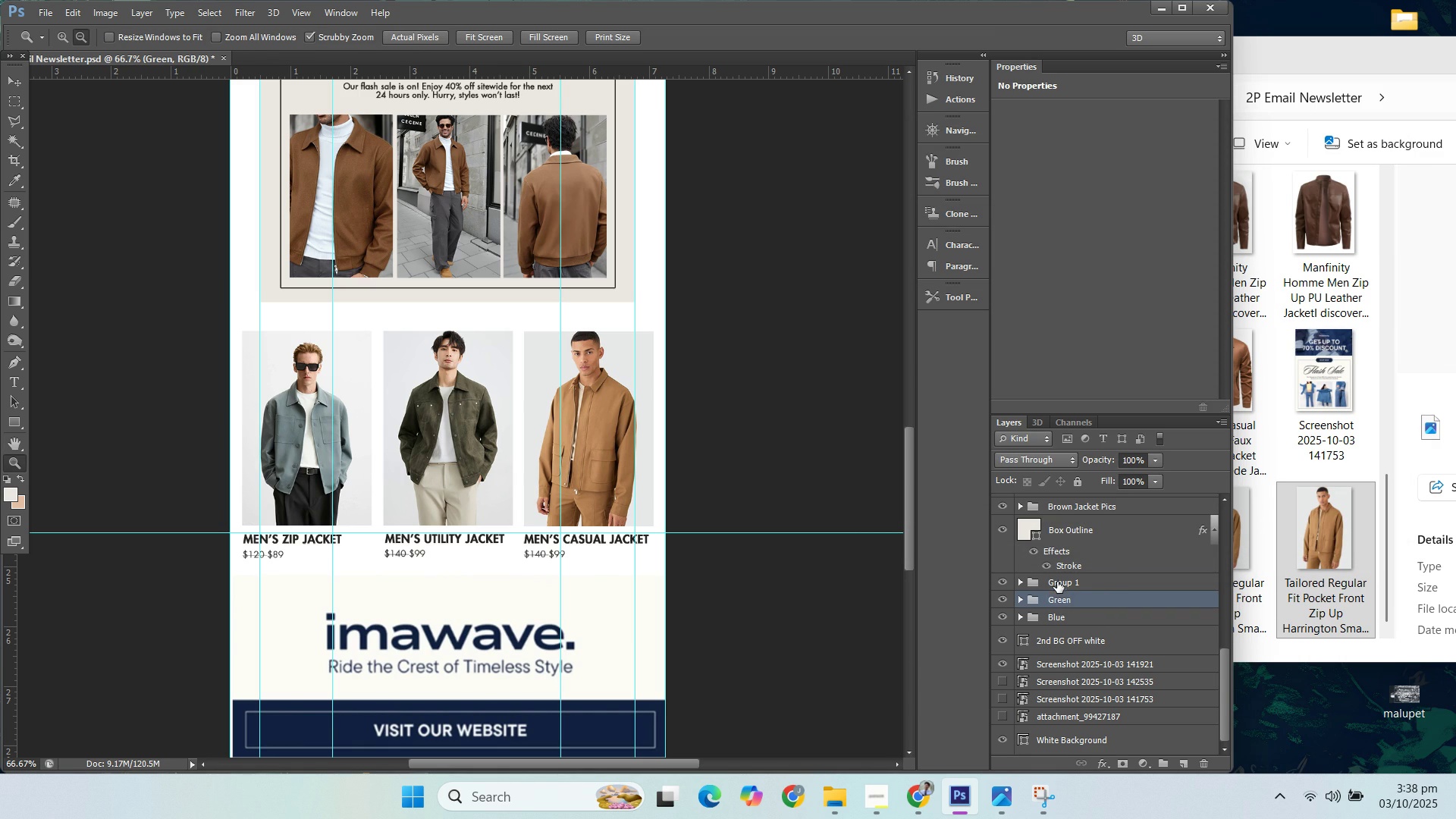 
double_click([1057, 582])
 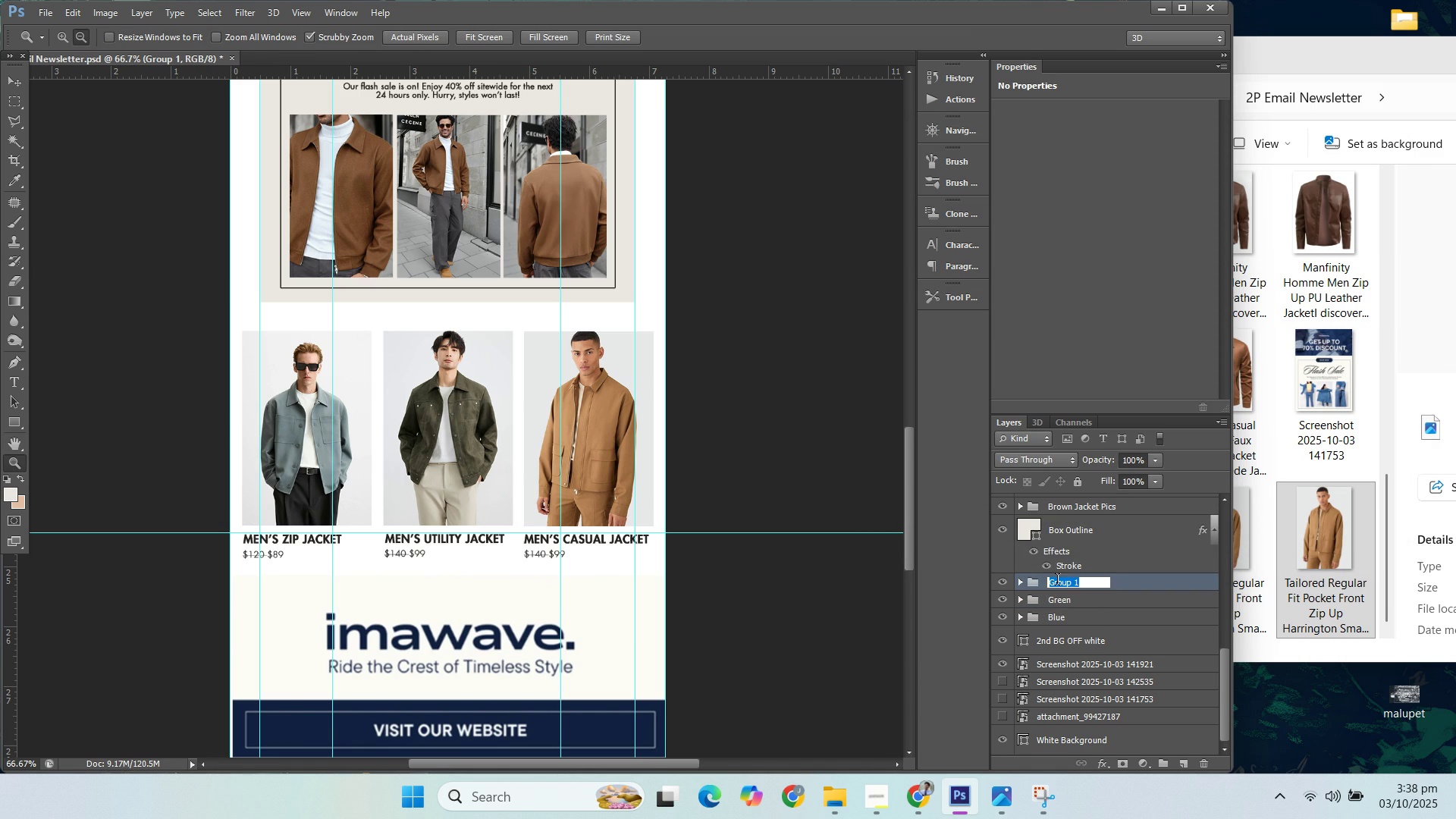 
type(Brown)
 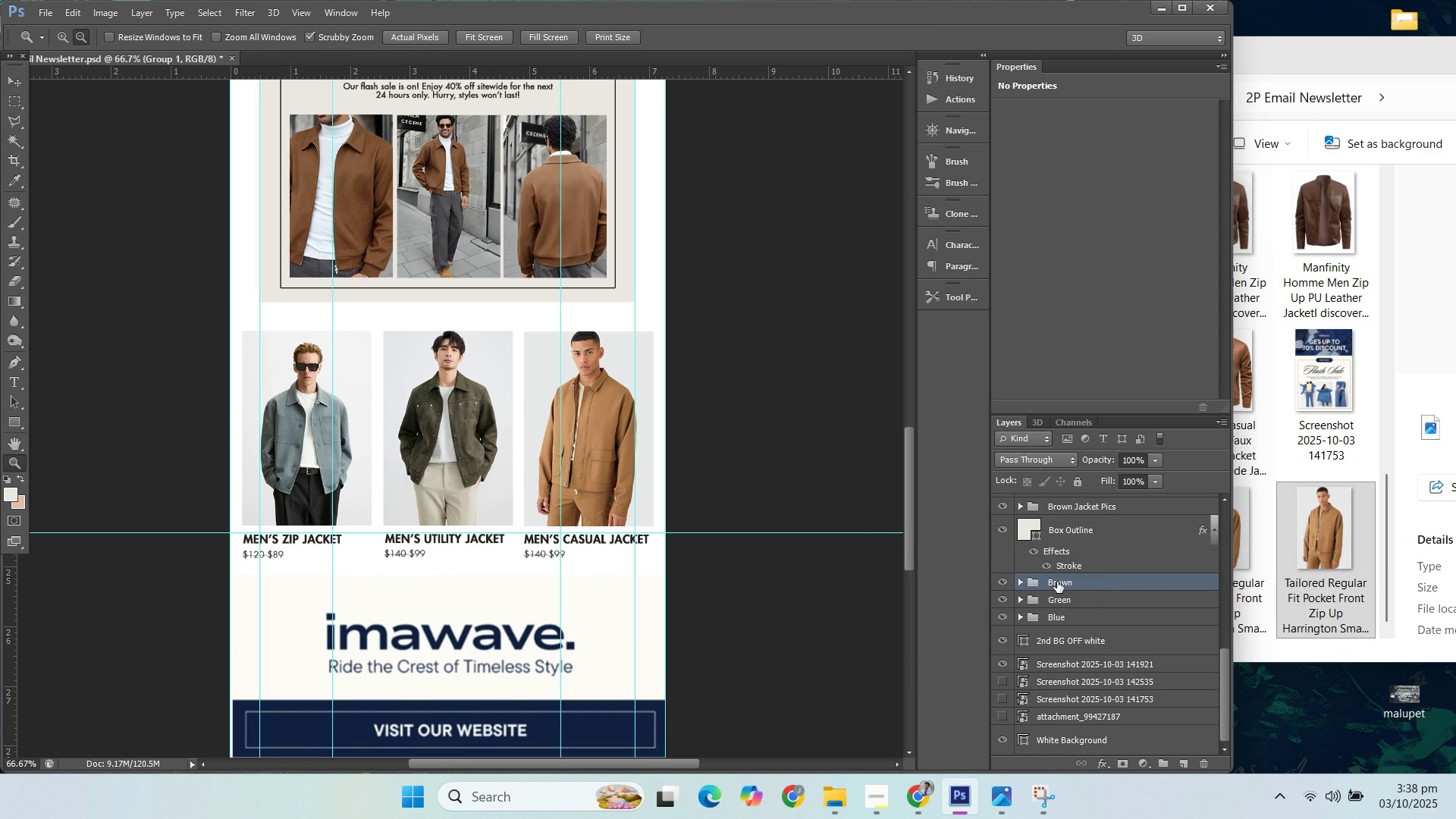 
key(Enter)